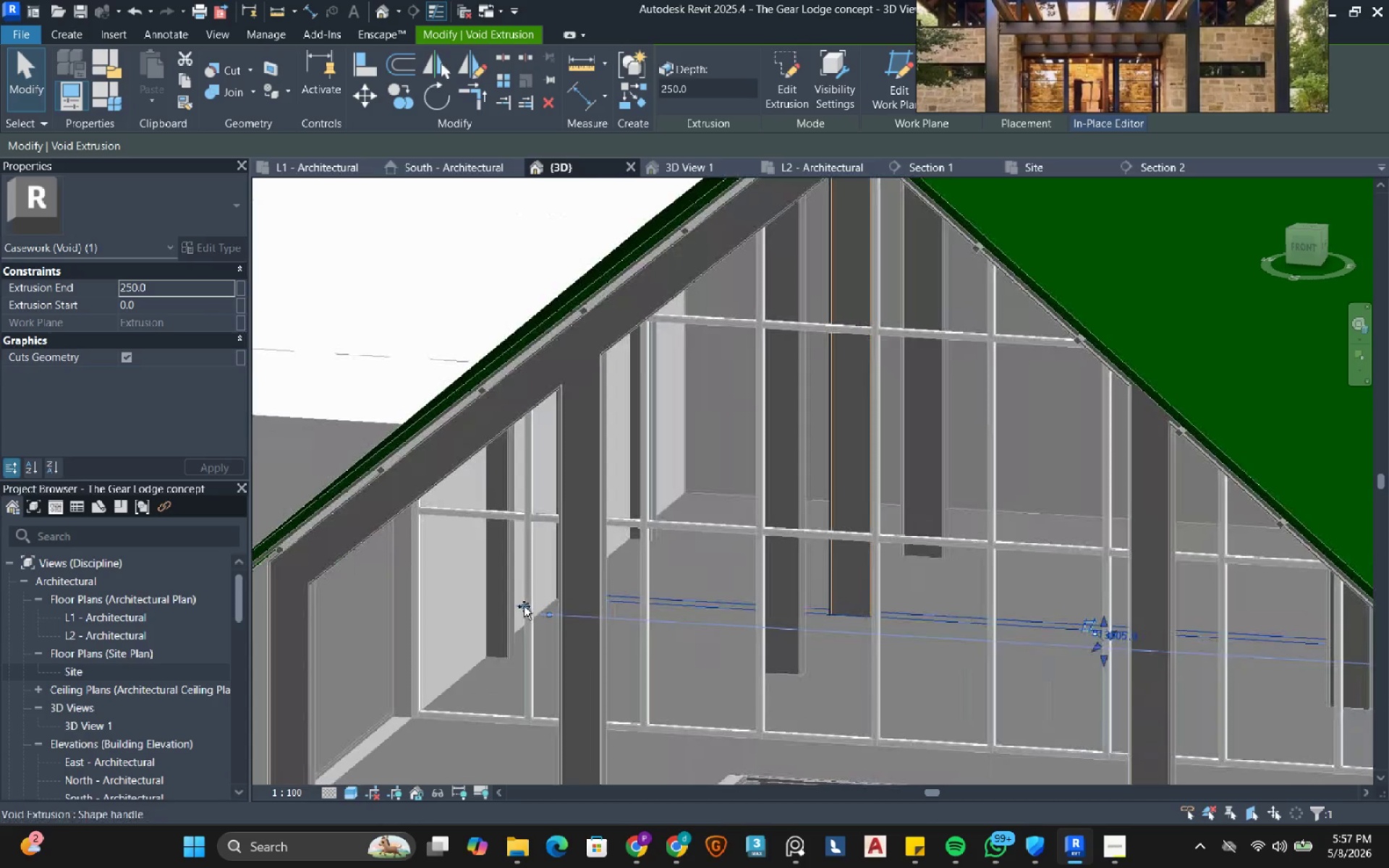 
left_click_drag(start_coordinate=[522, 606], to_coordinate=[612, 636])
 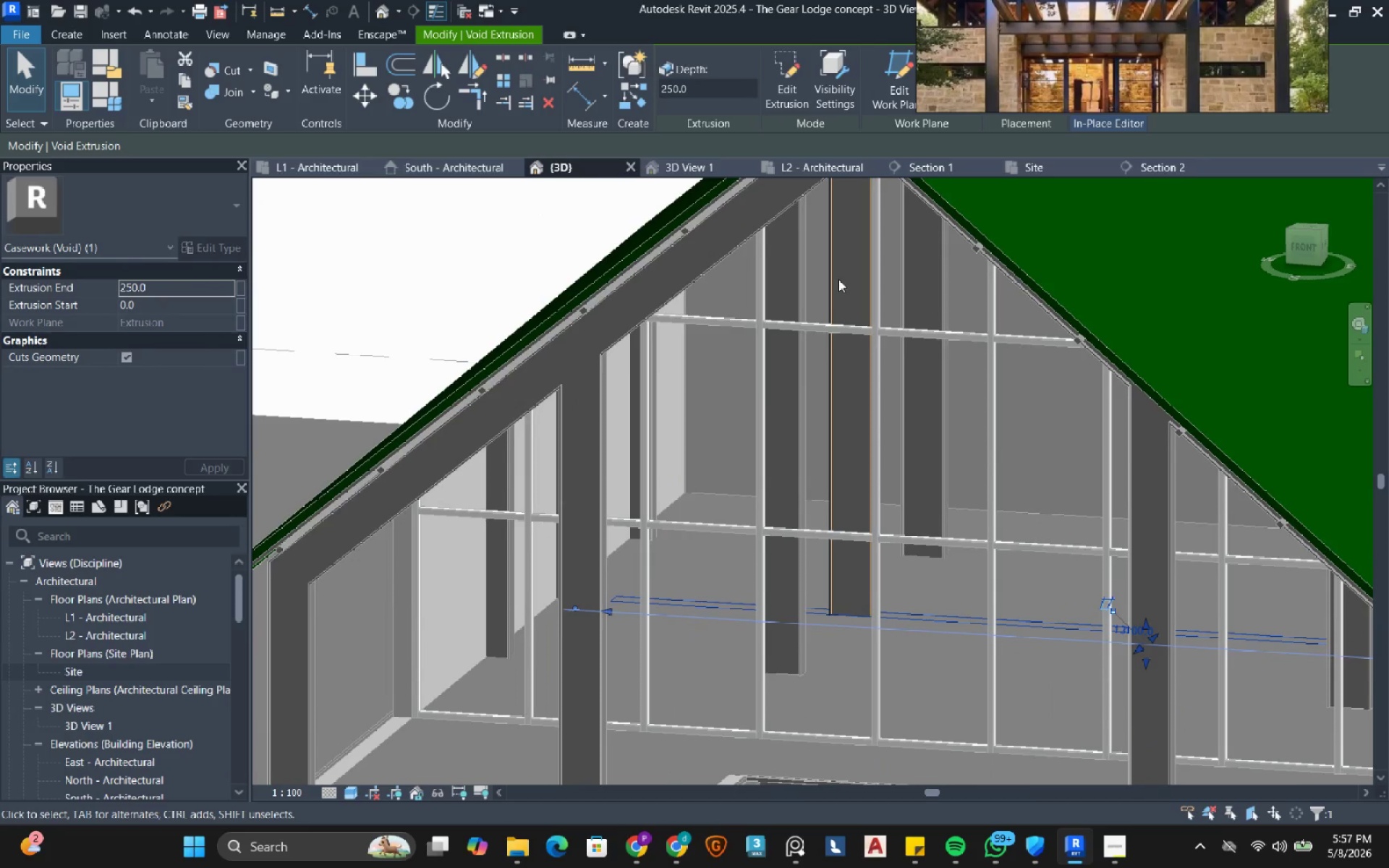 
left_click([692, 464])
 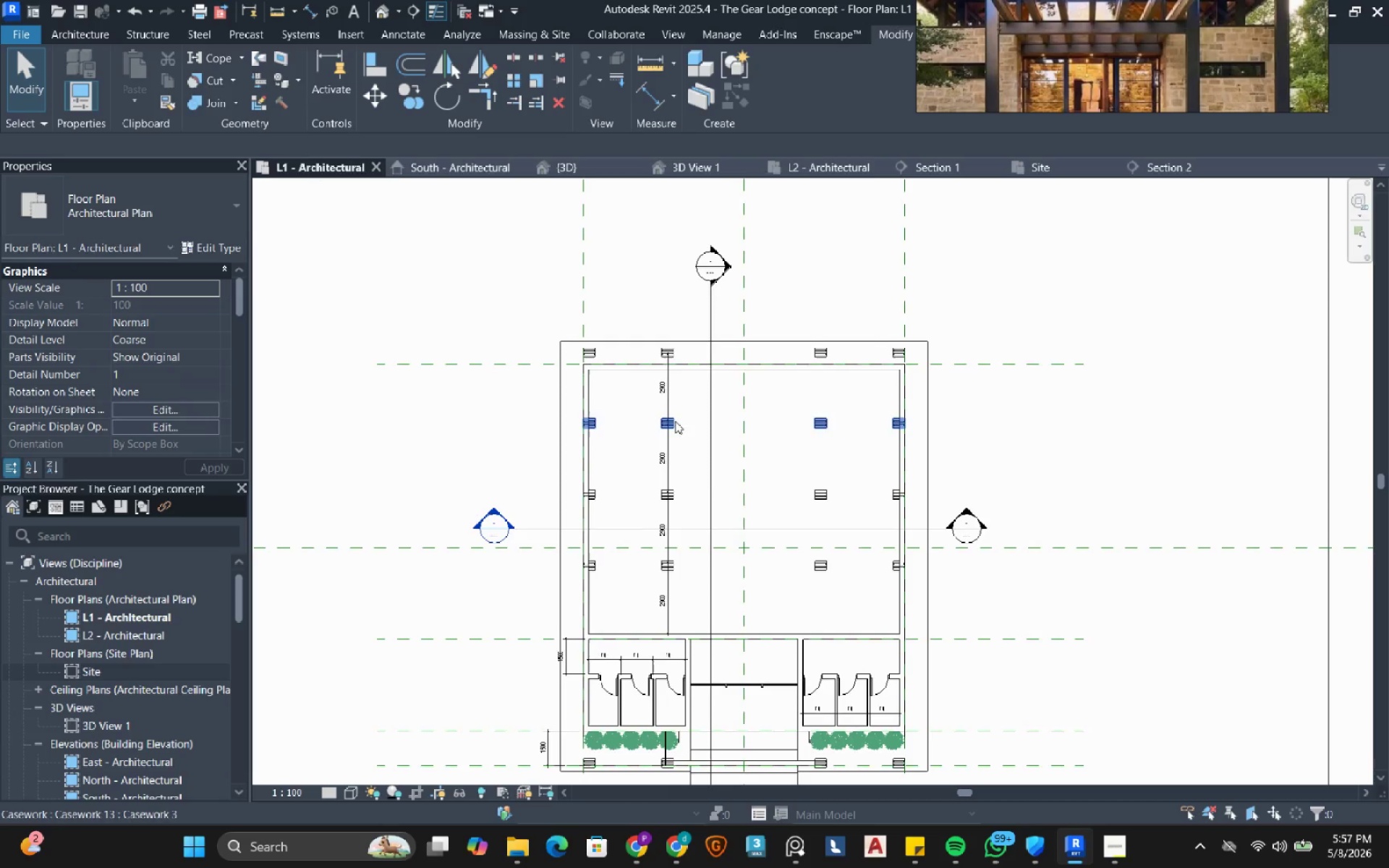 
left_click_drag(start_coordinate=[749, 530], to_coordinate=[749, 464])
 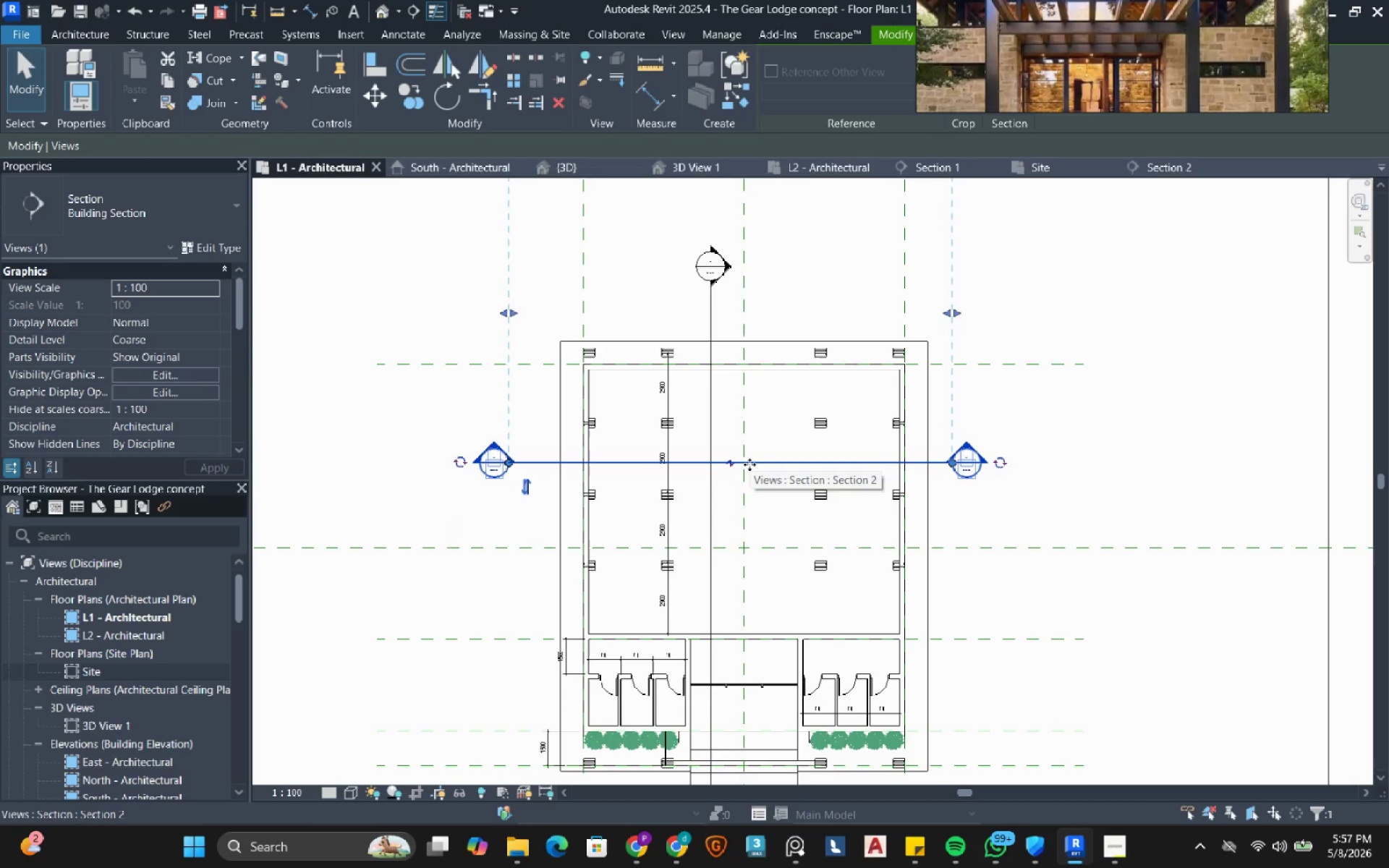 
wait(7.81)
 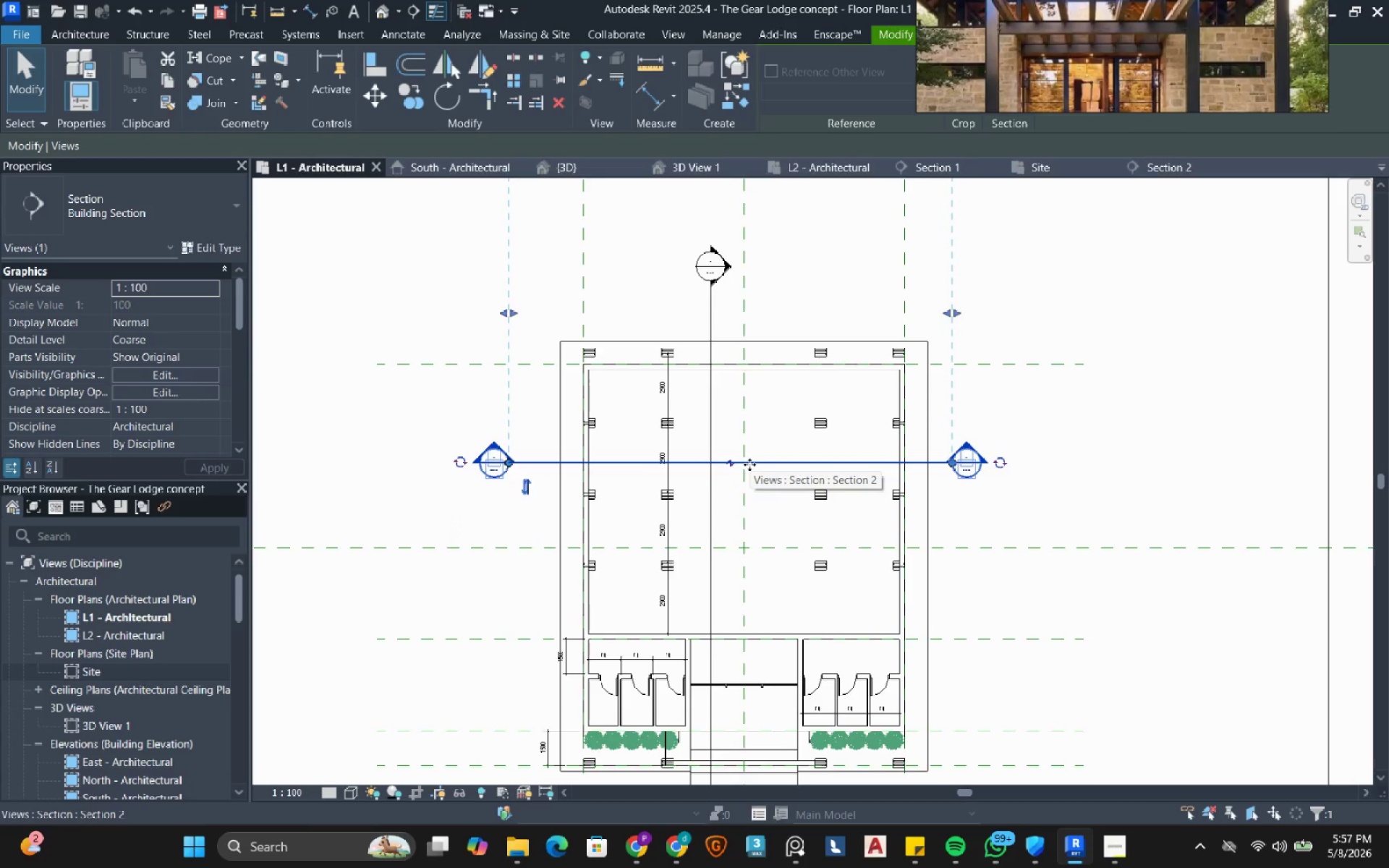 
right_click([770, 464])
 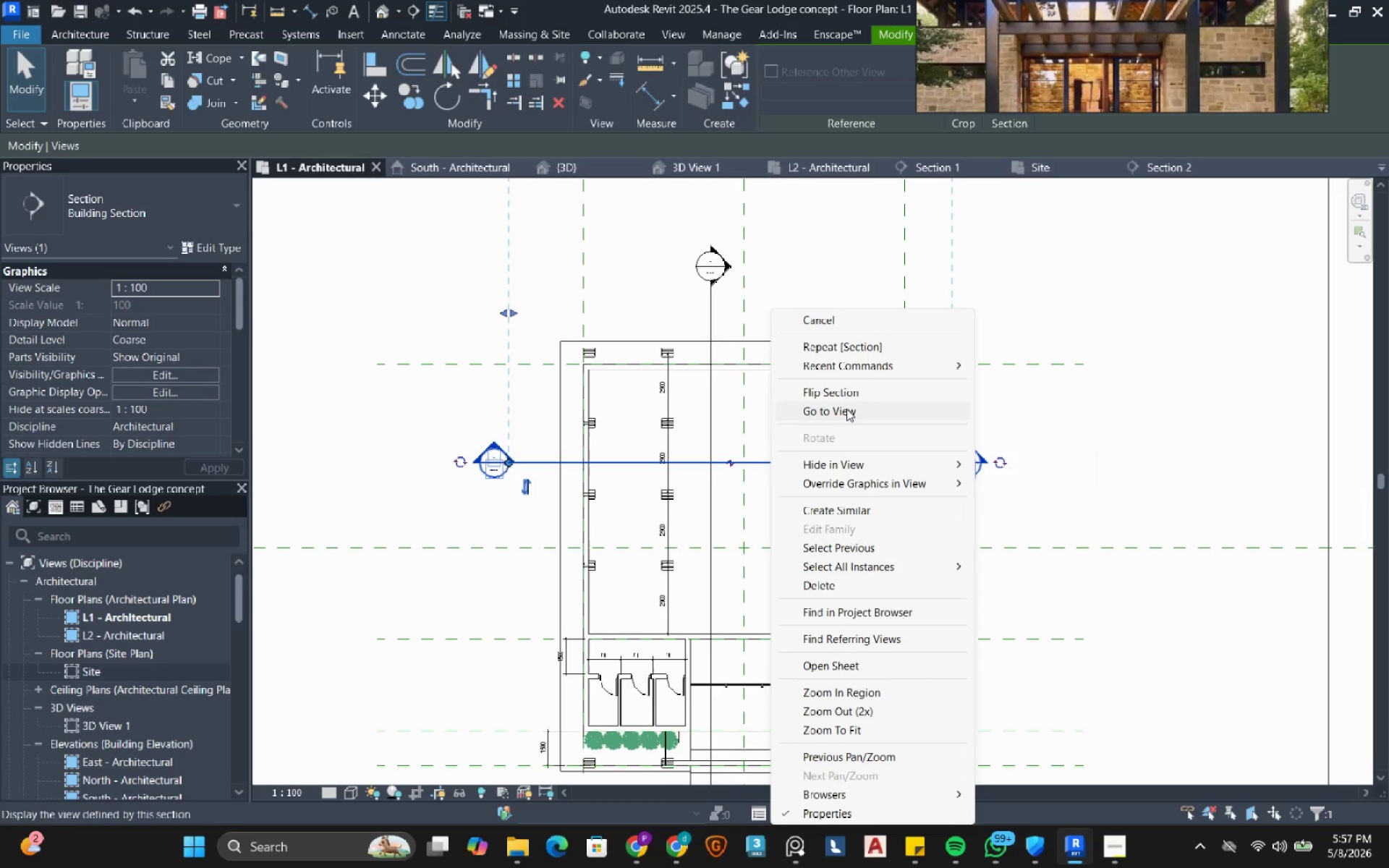 
left_click([846, 409])
 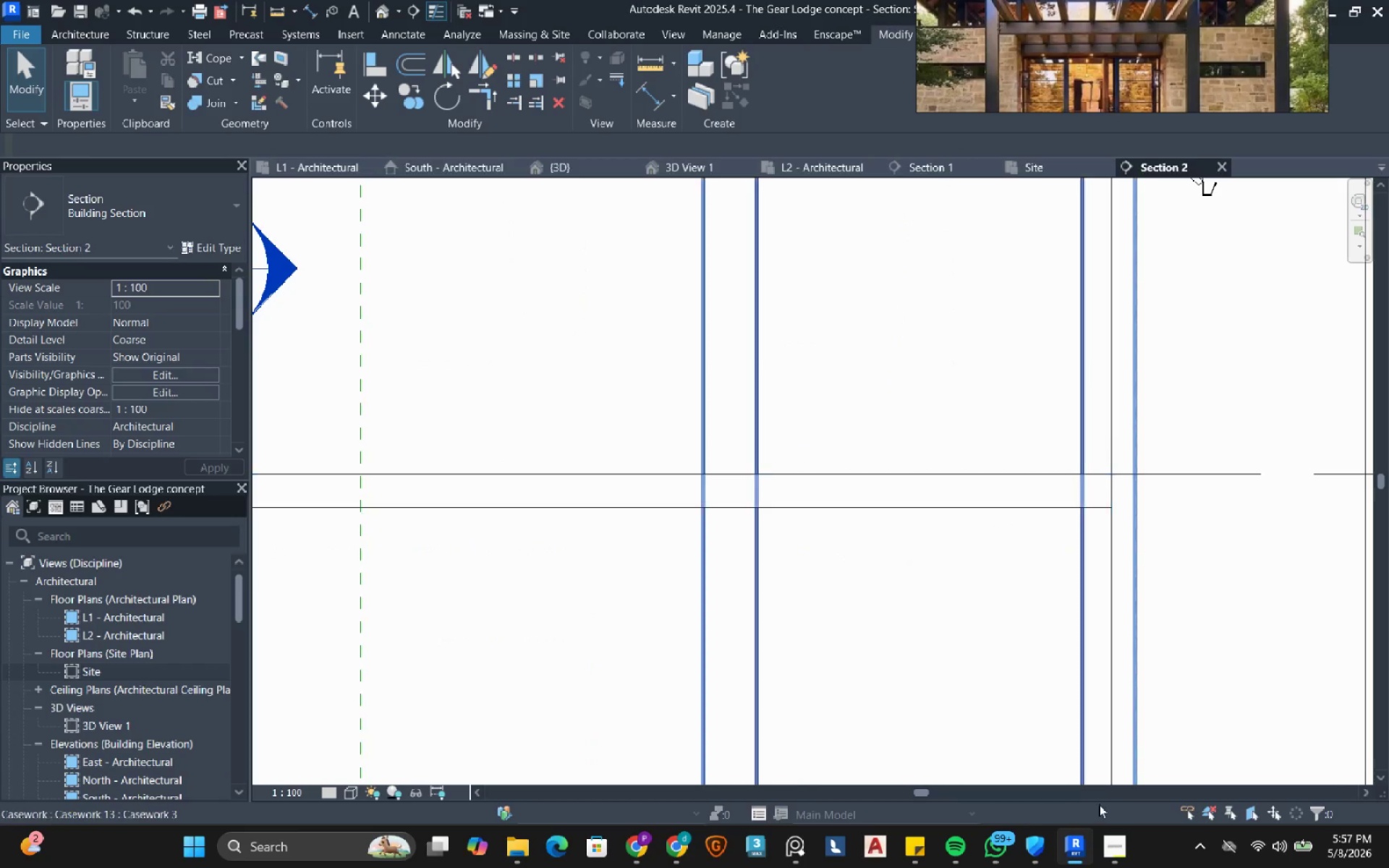 
left_click([1105, 848])